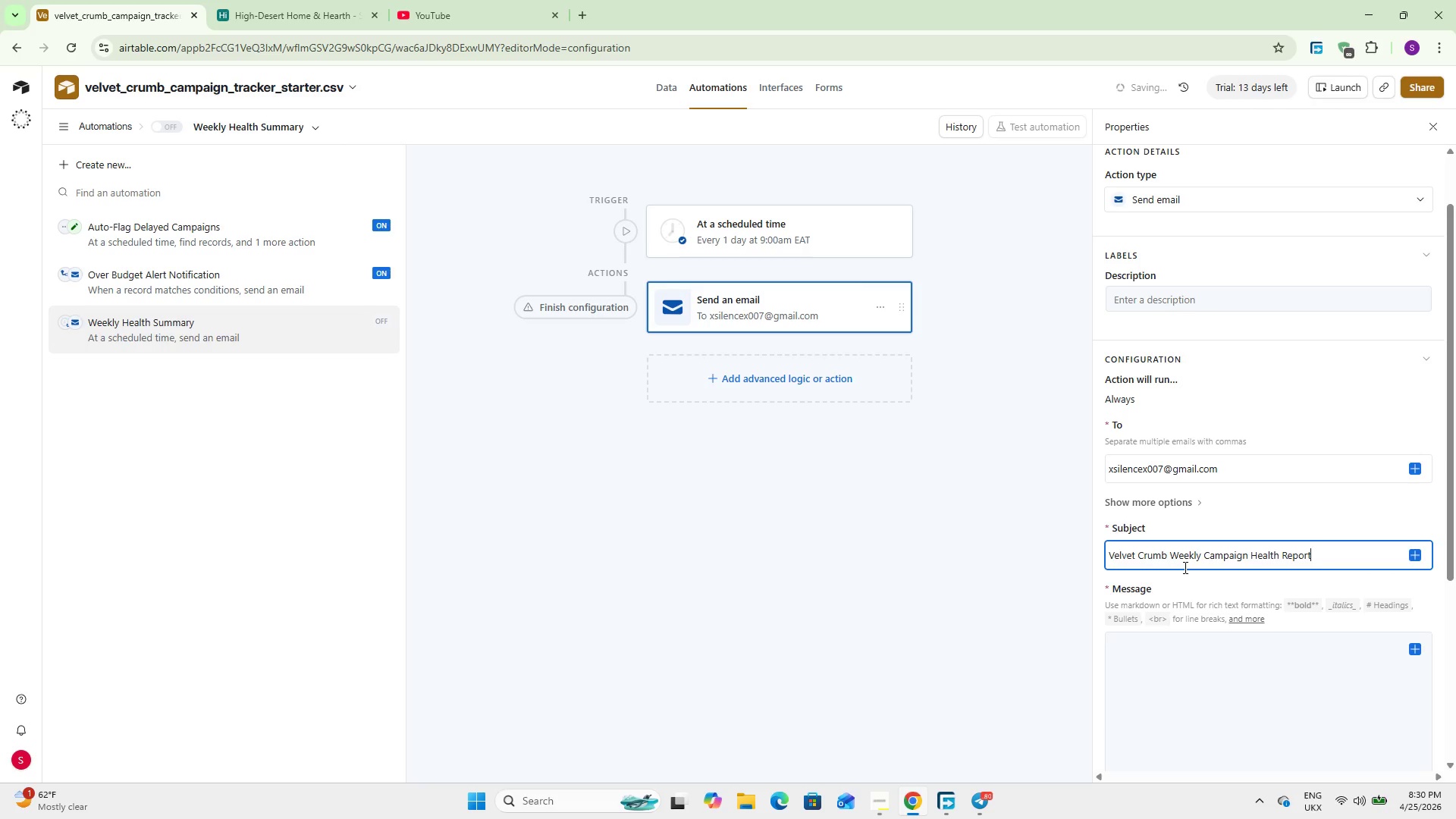 
left_click([1203, 542])
 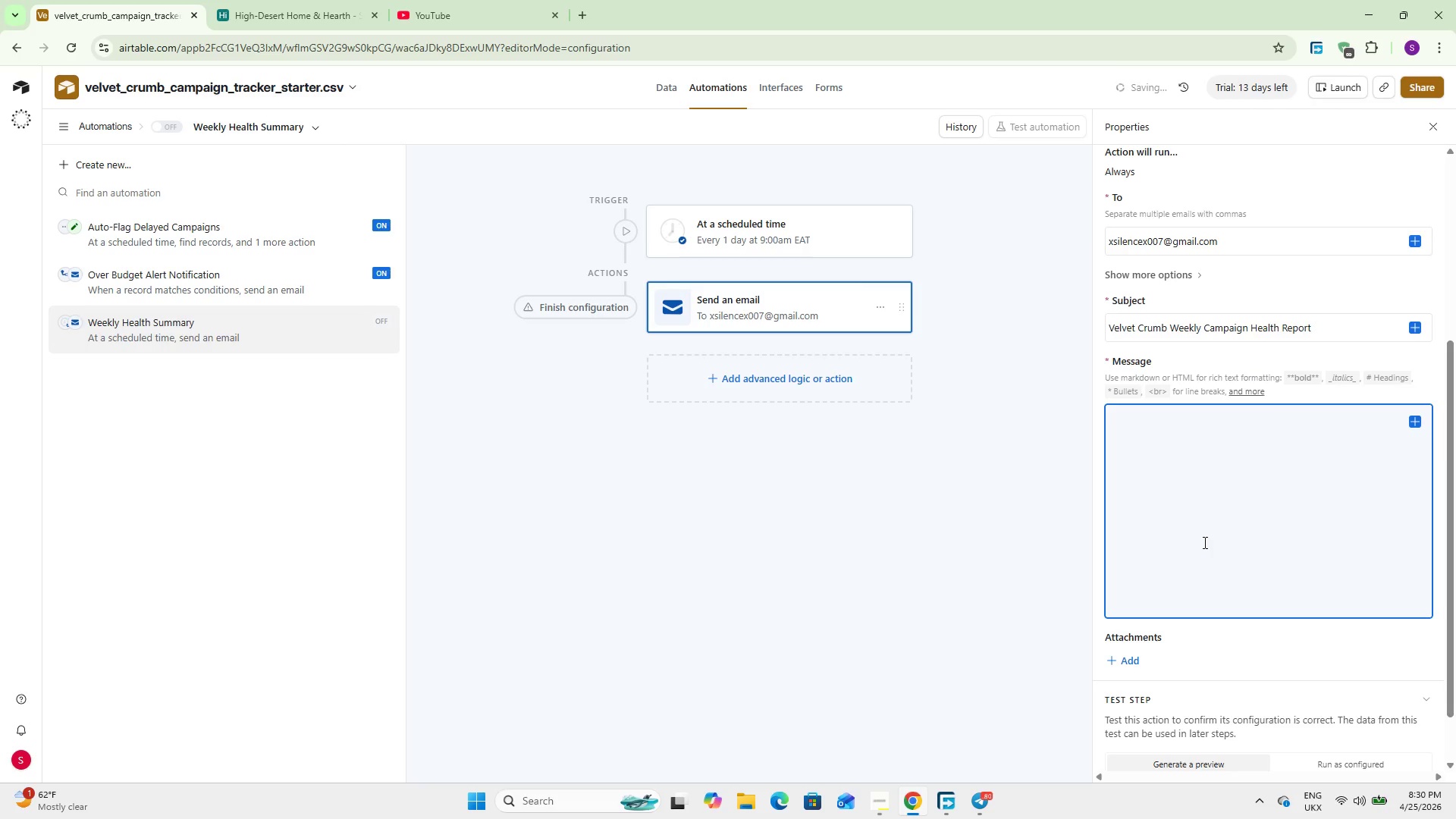 
scroll: coordinate [1254, 642], scroll_direction: down, amount: 3.0
 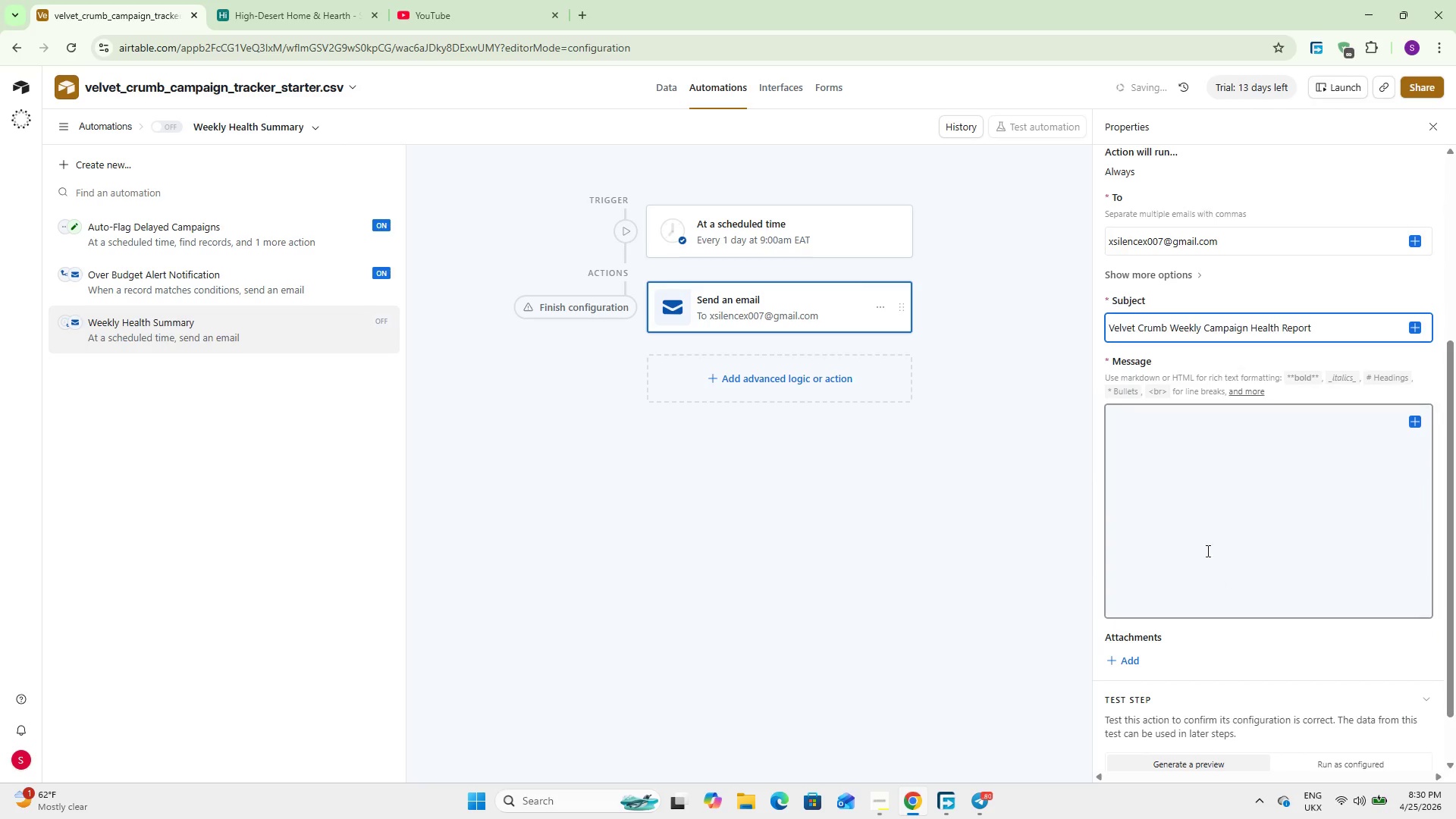 
wait(6.69)
 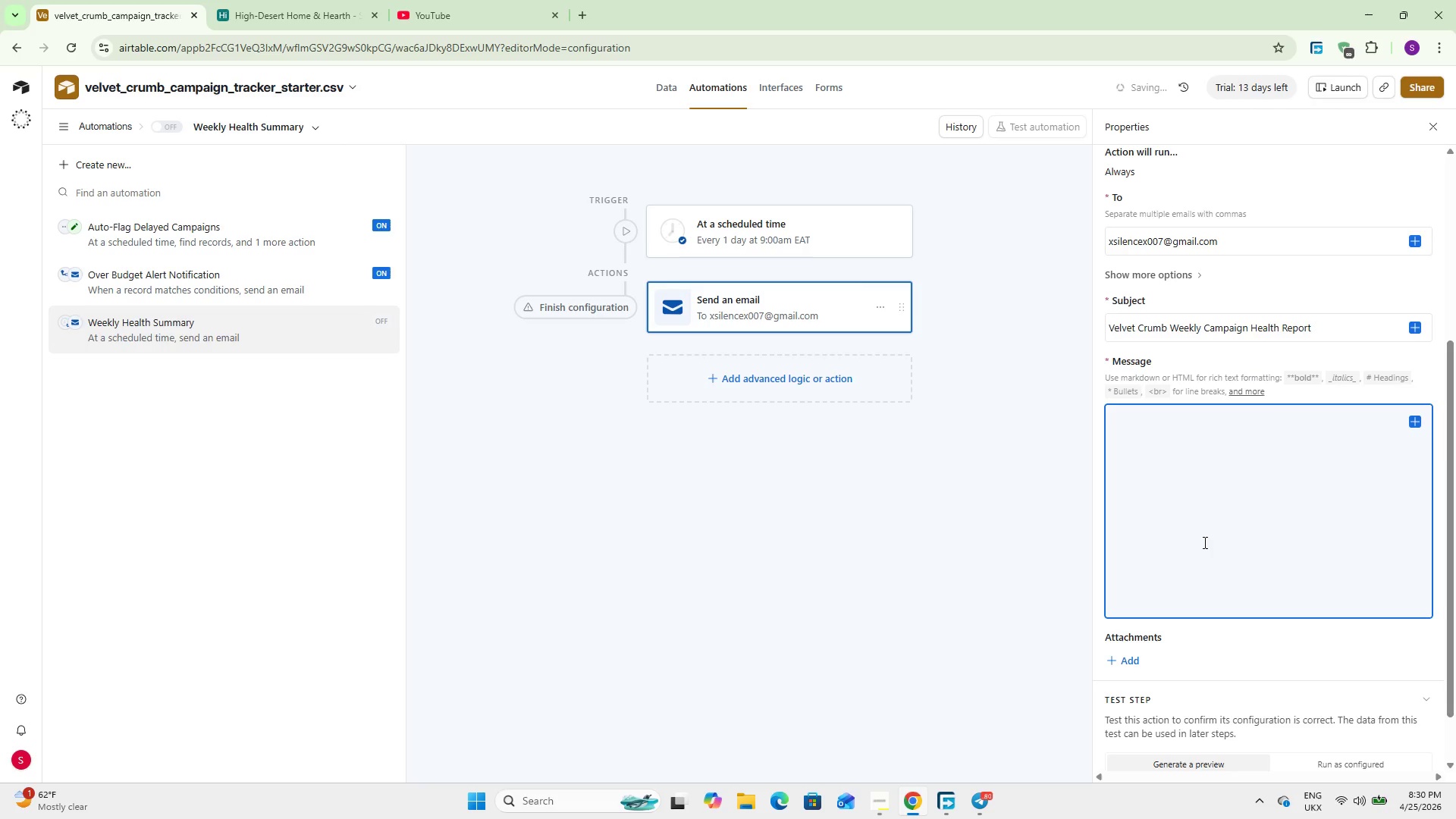 
type(Plese Review the Campaign Command Center for this weeks update)
 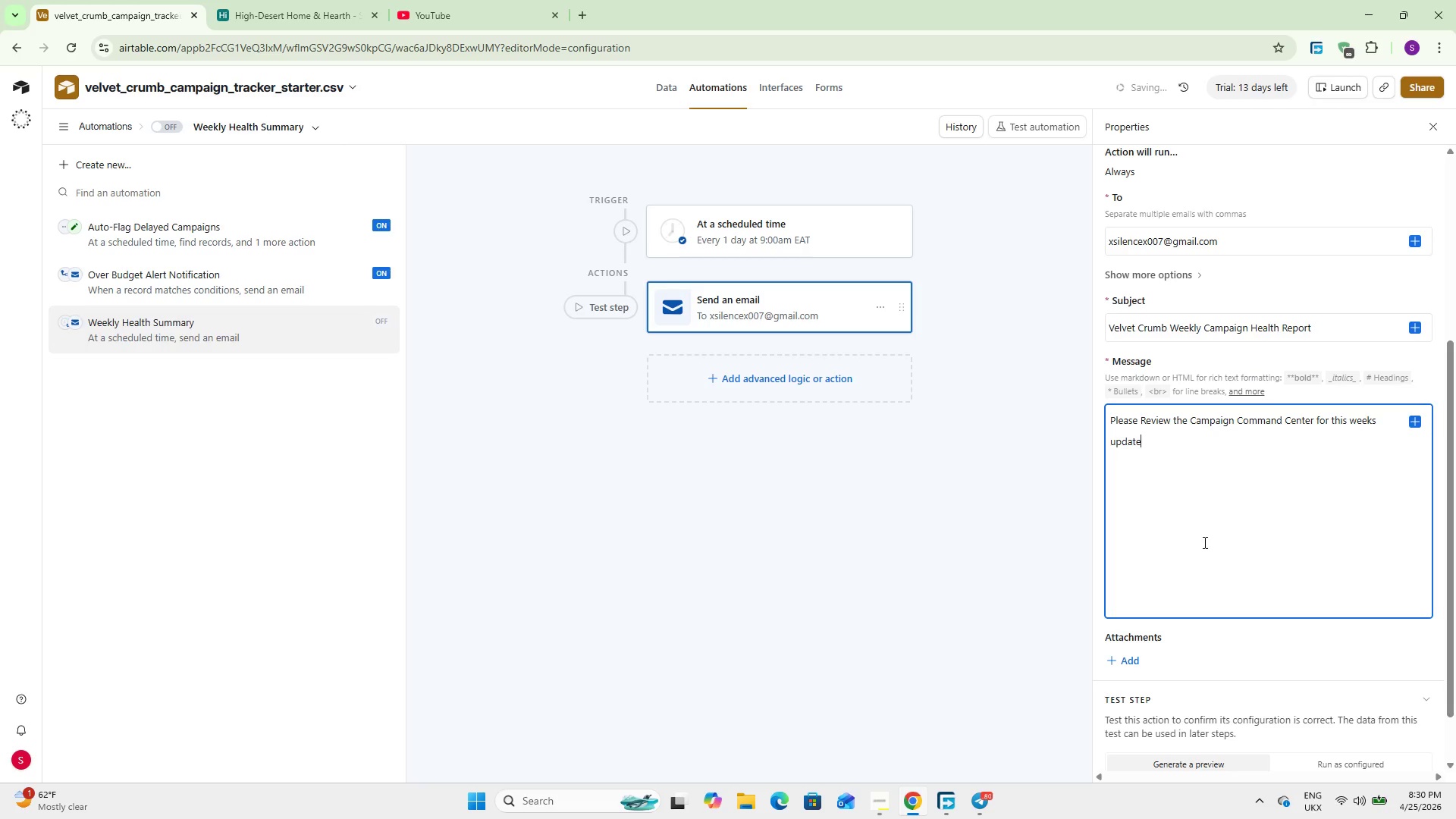 
type( {link)
key(Backspace)
key(Backspace)
key(Backspace)
key(Backspace)
 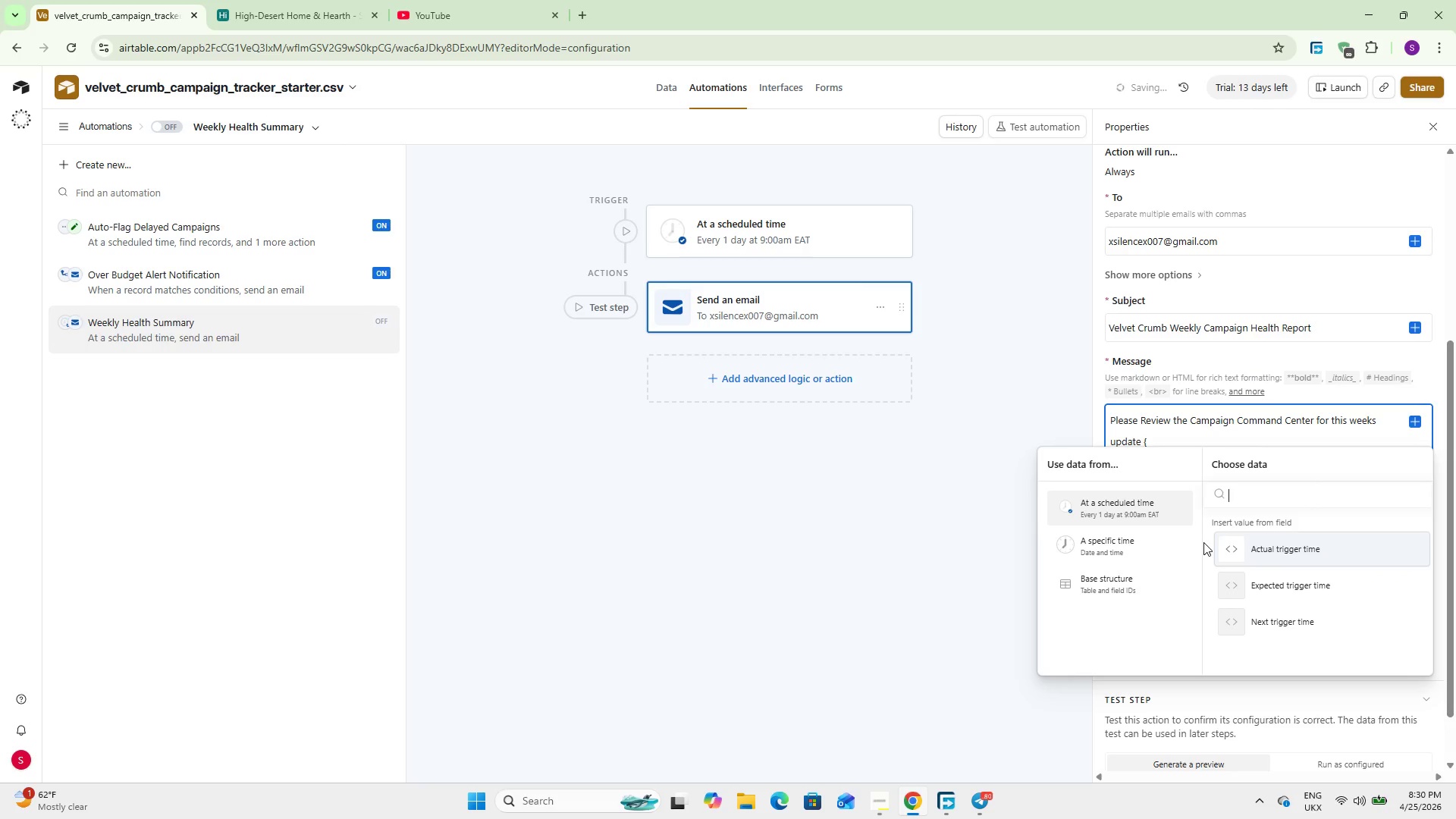 
key(Backspace)
 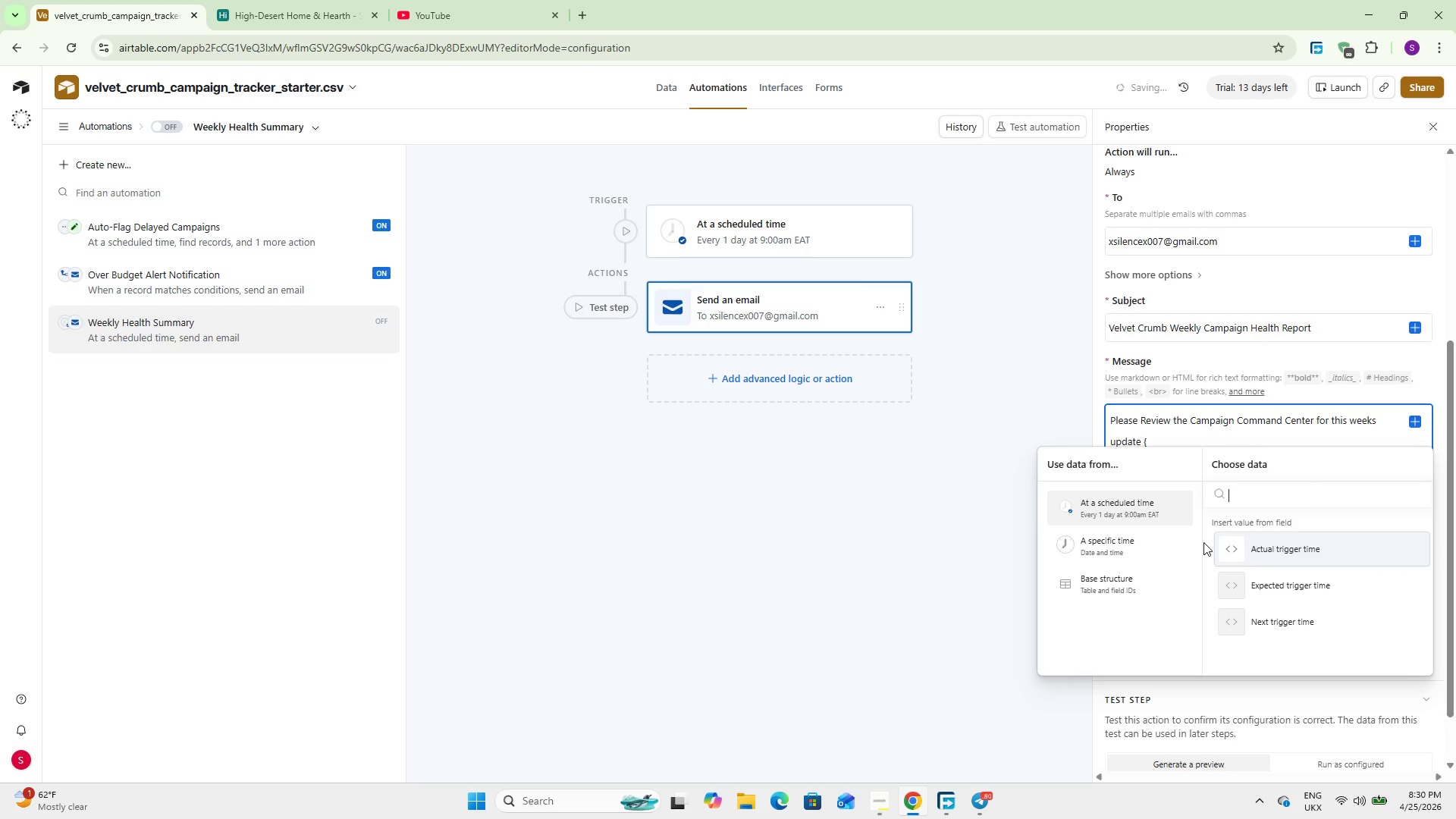 
key(Backspace)
 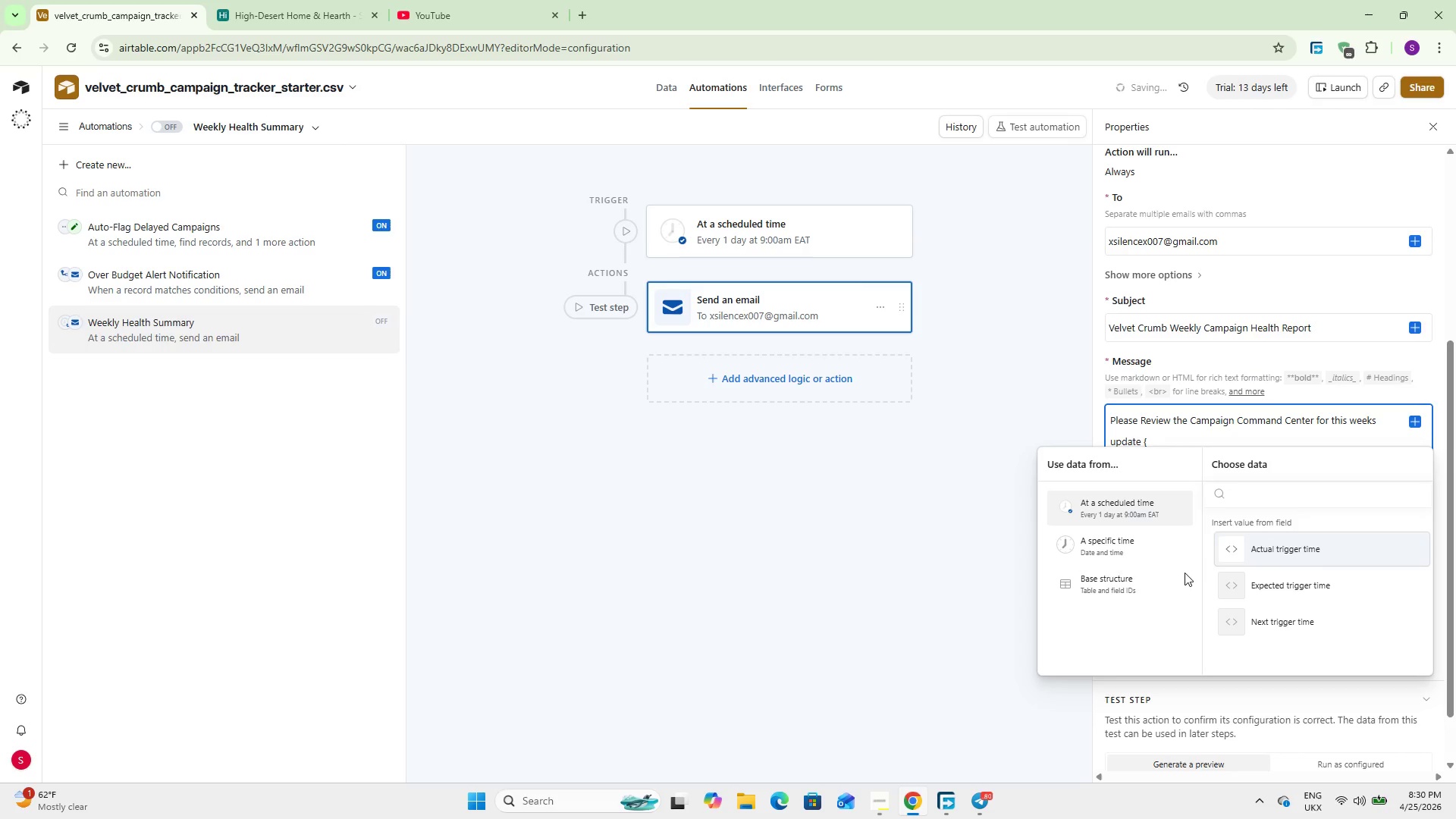 
left_click([981, 633])
 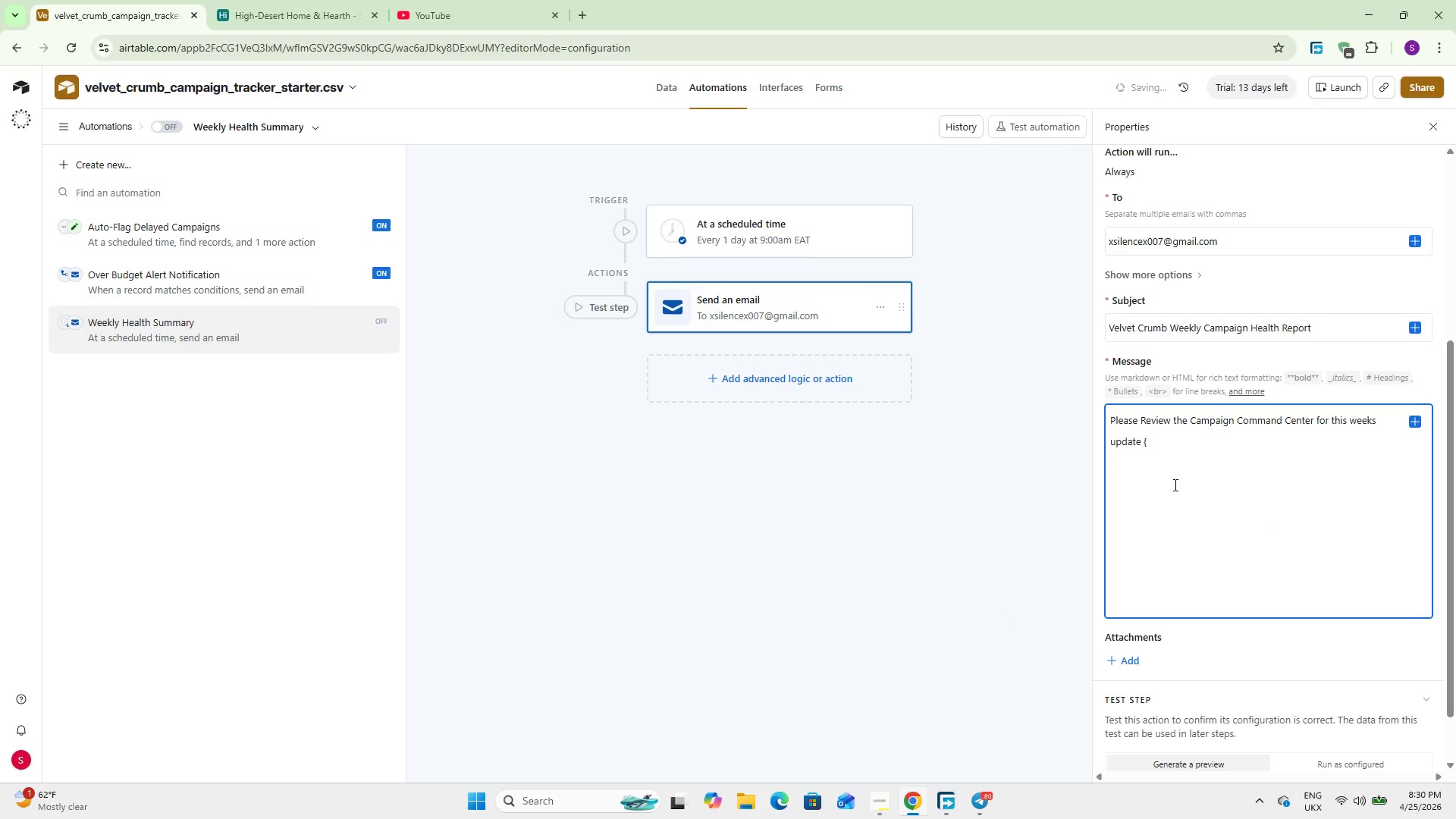 
key(Backspace)
 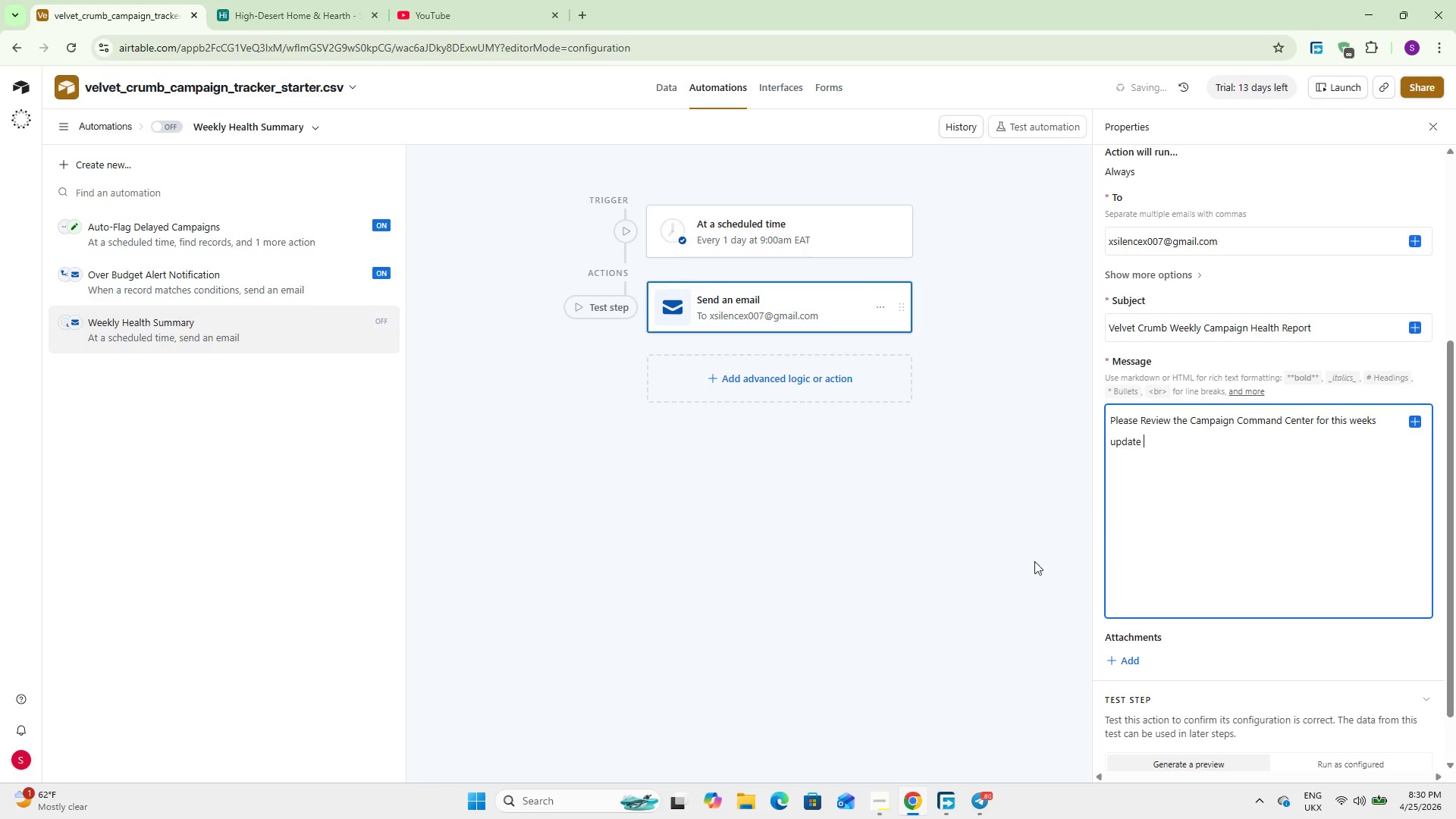 
left_click([1009, 561])
 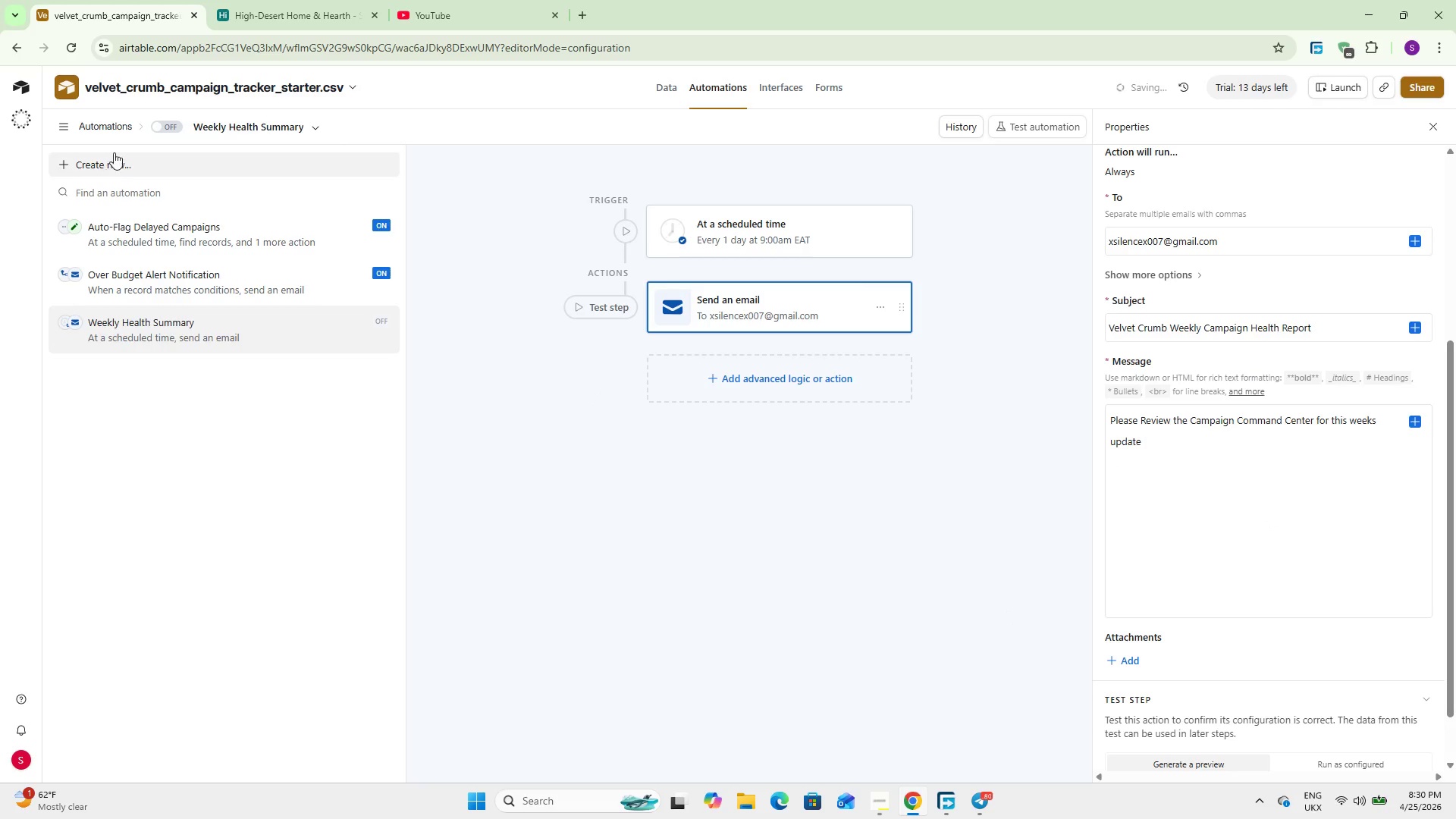 
left_click([163, 122])
 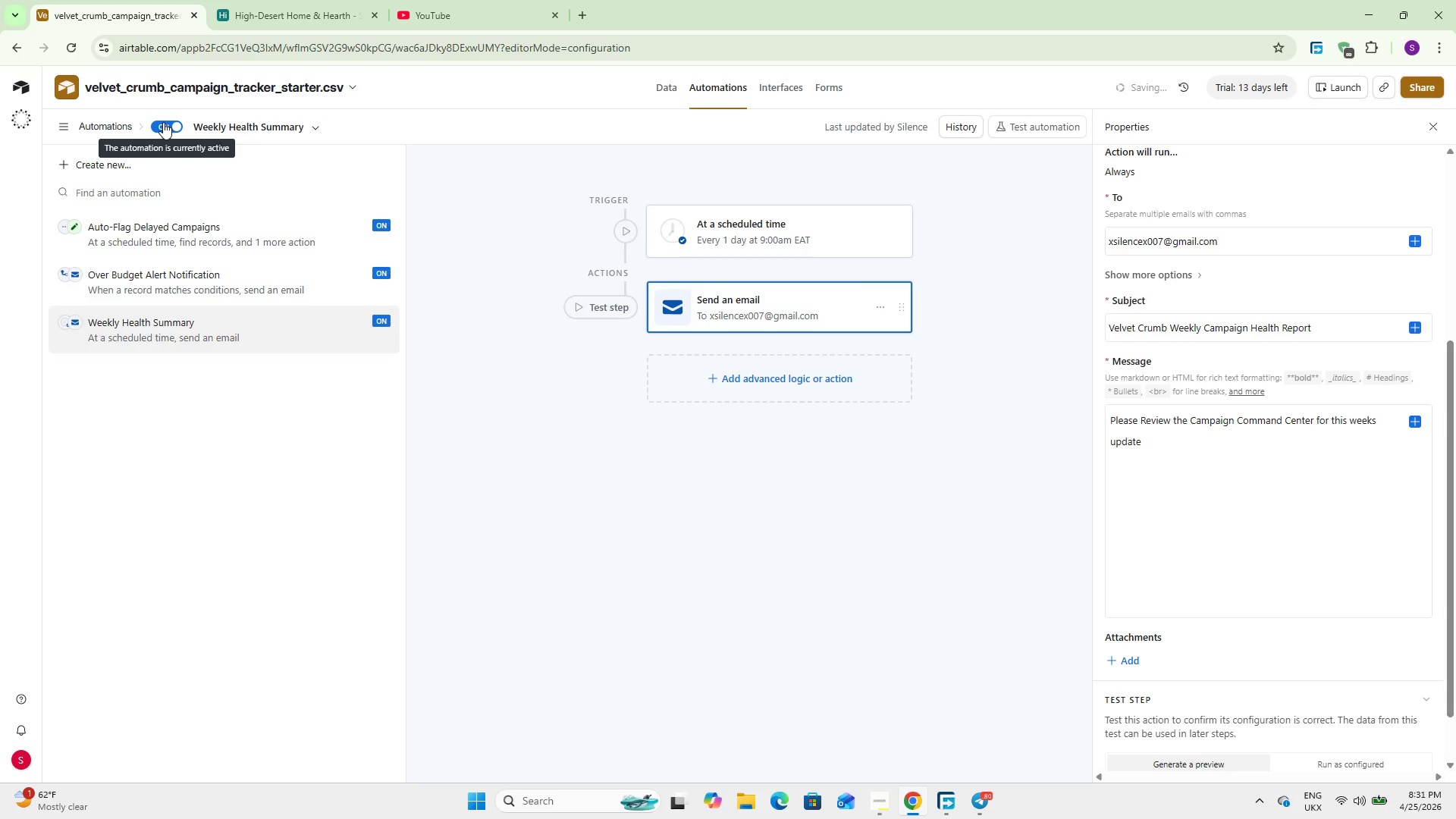 
wait(19.33)
 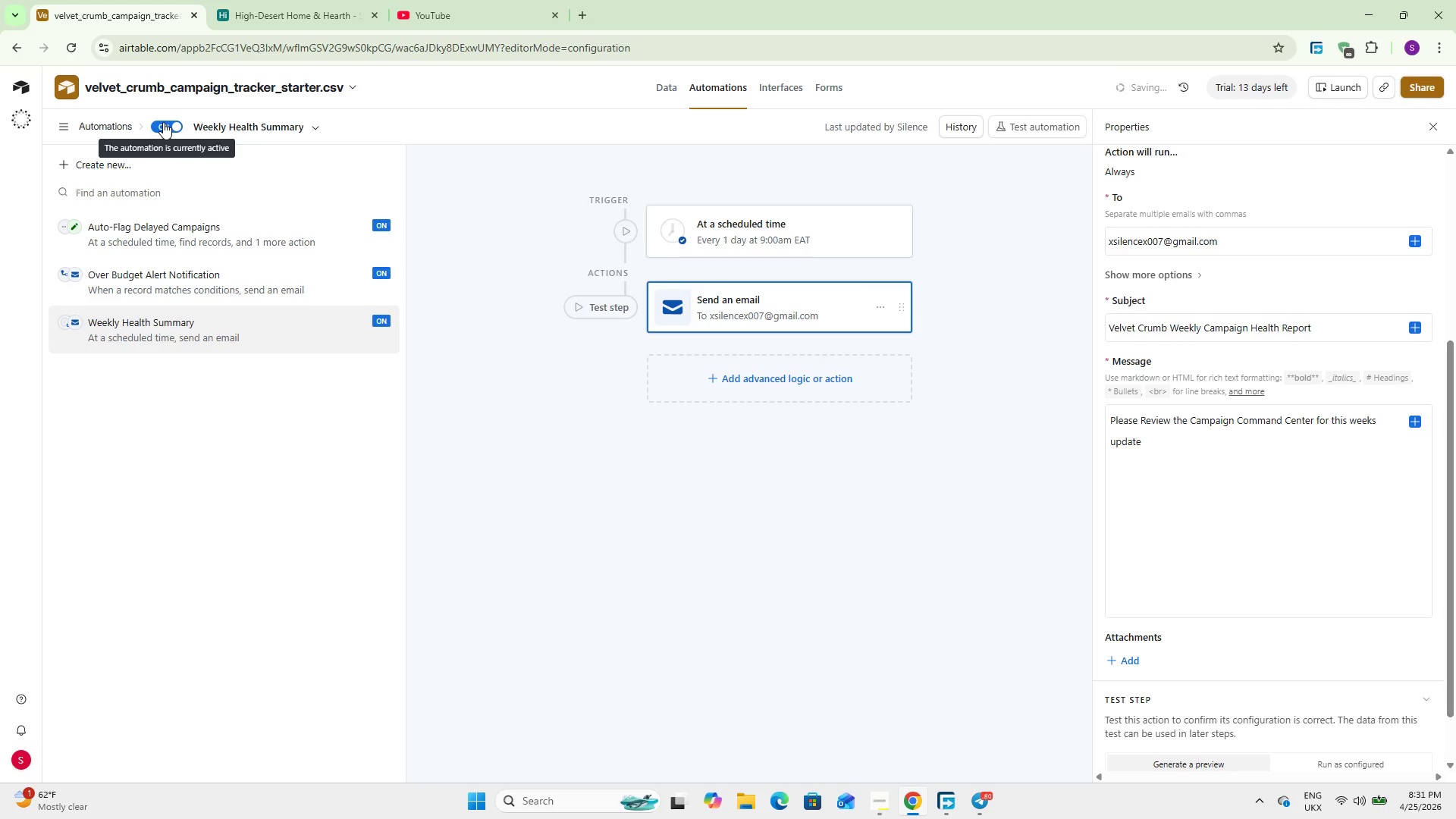 
left_click([771, 97])
 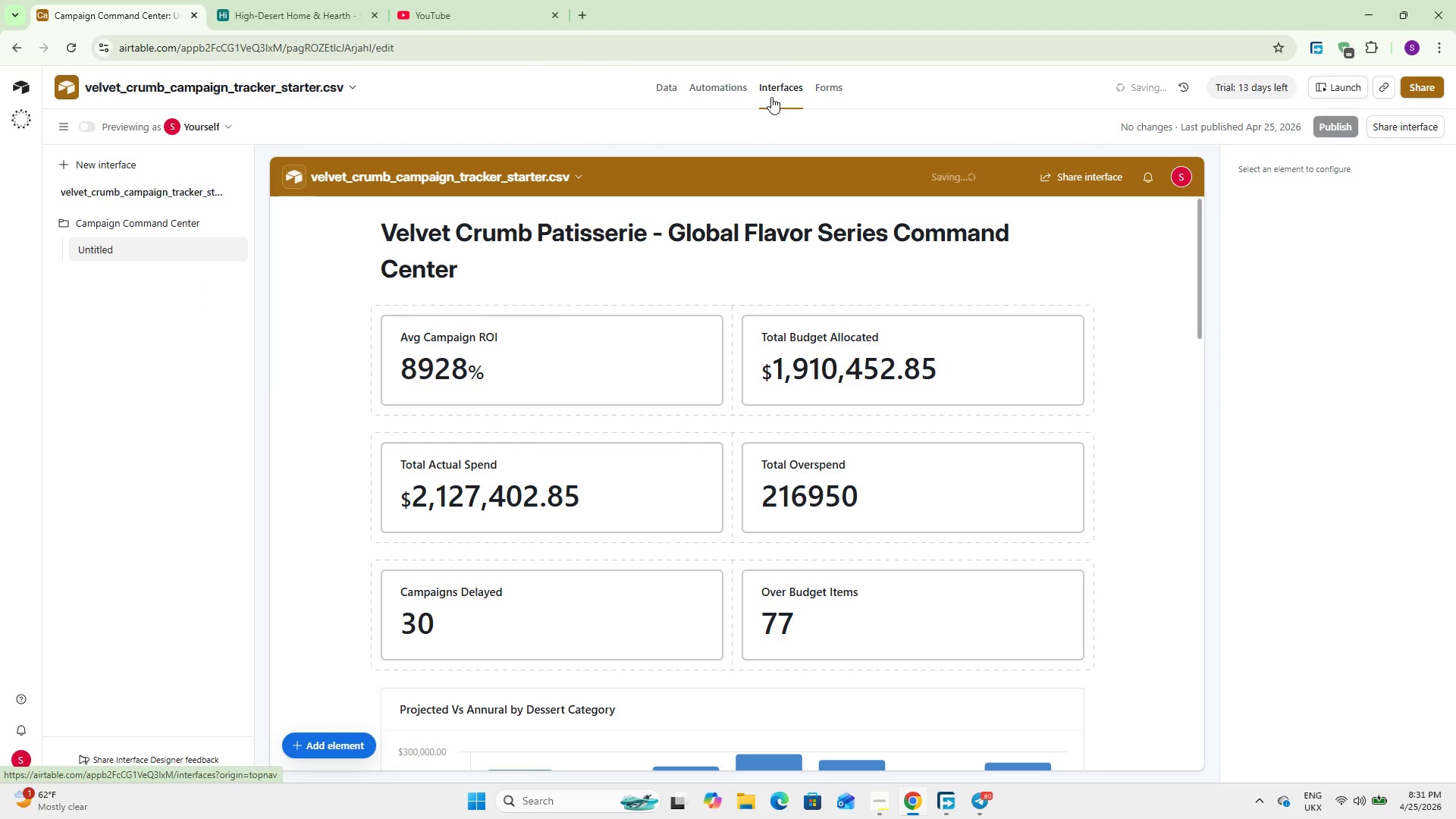 
wait(6.09)
 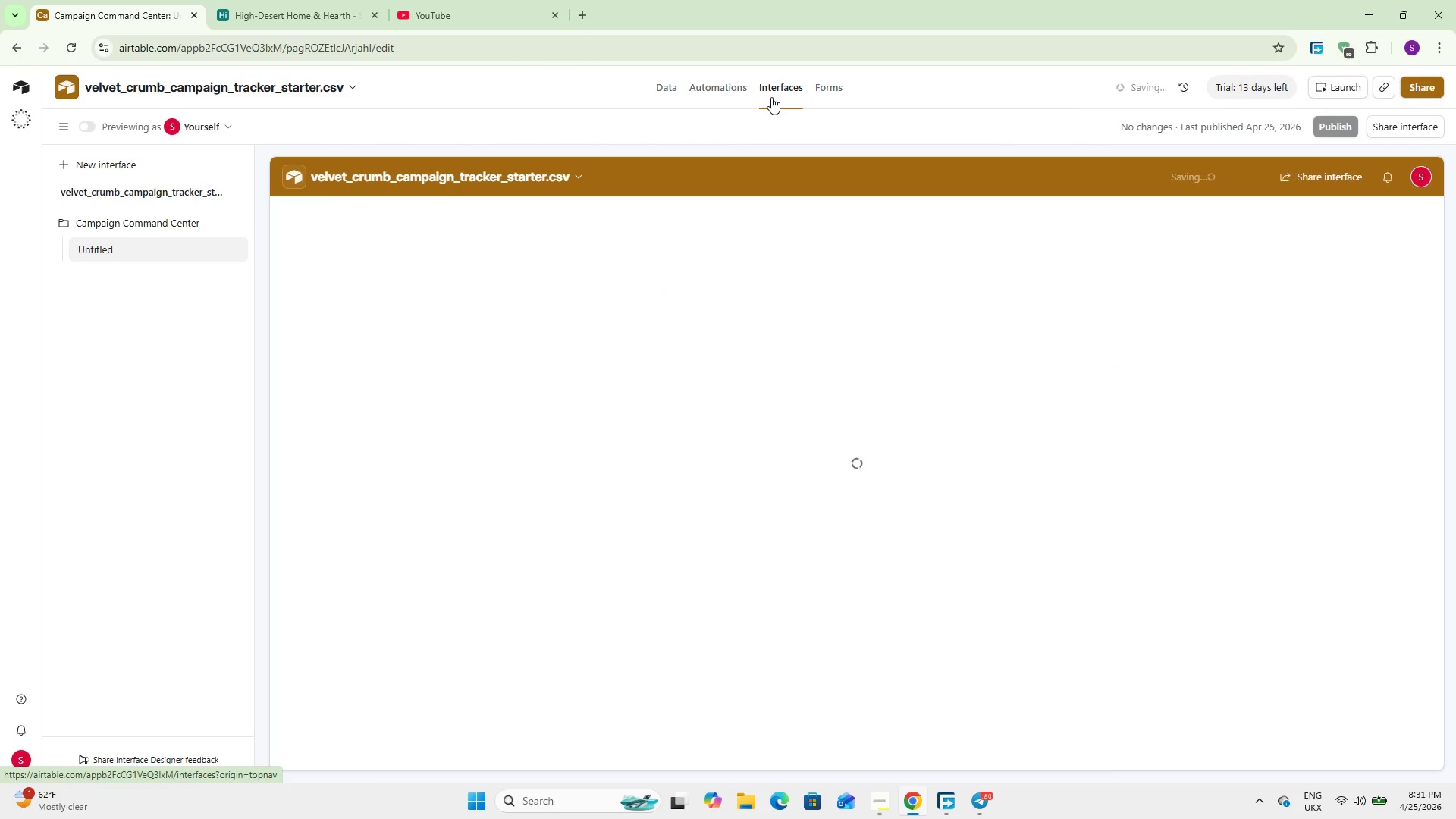 
scroll: coordinate [805, 521], scroll_direction: down, amount: 17.0
 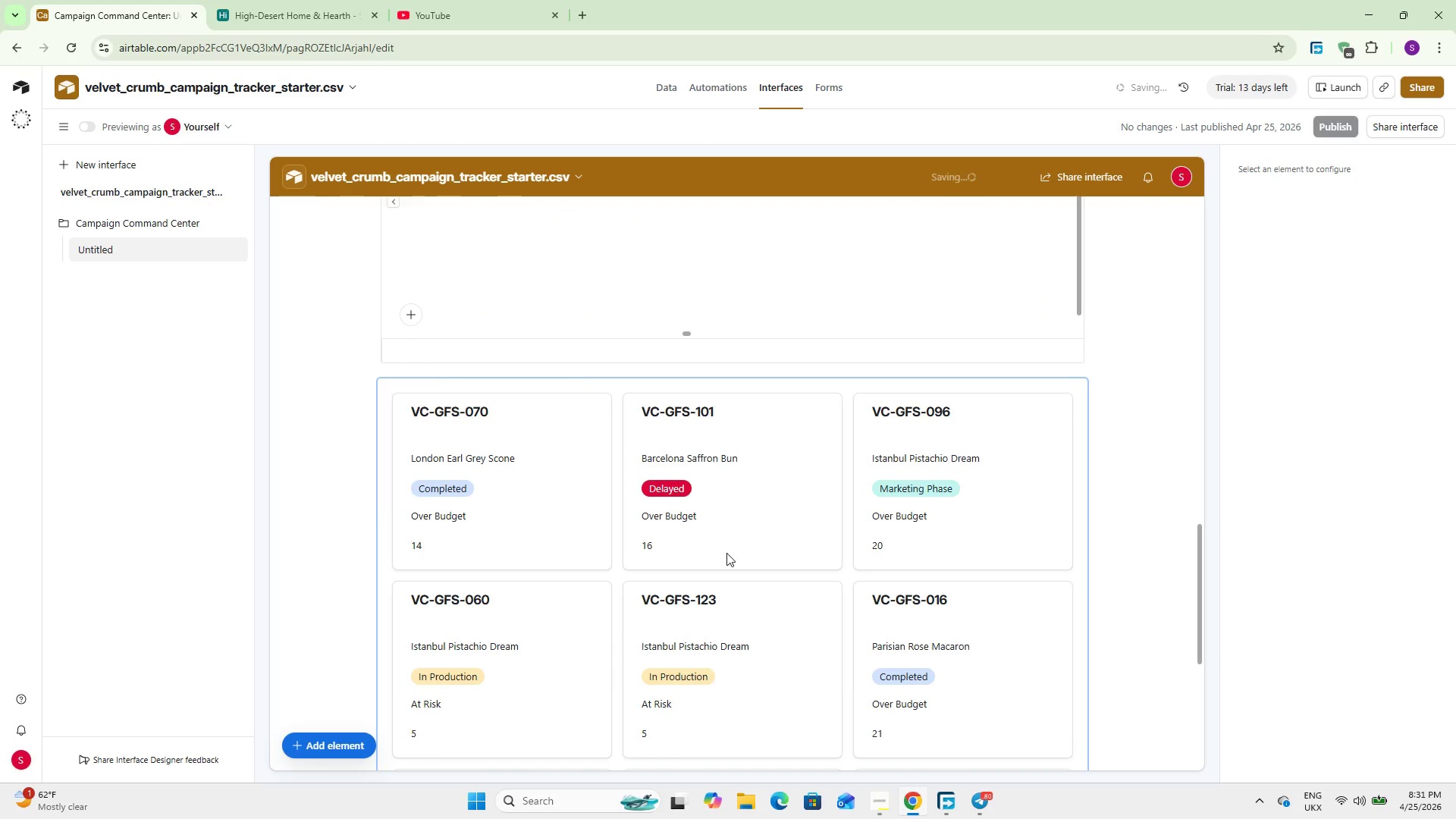 